 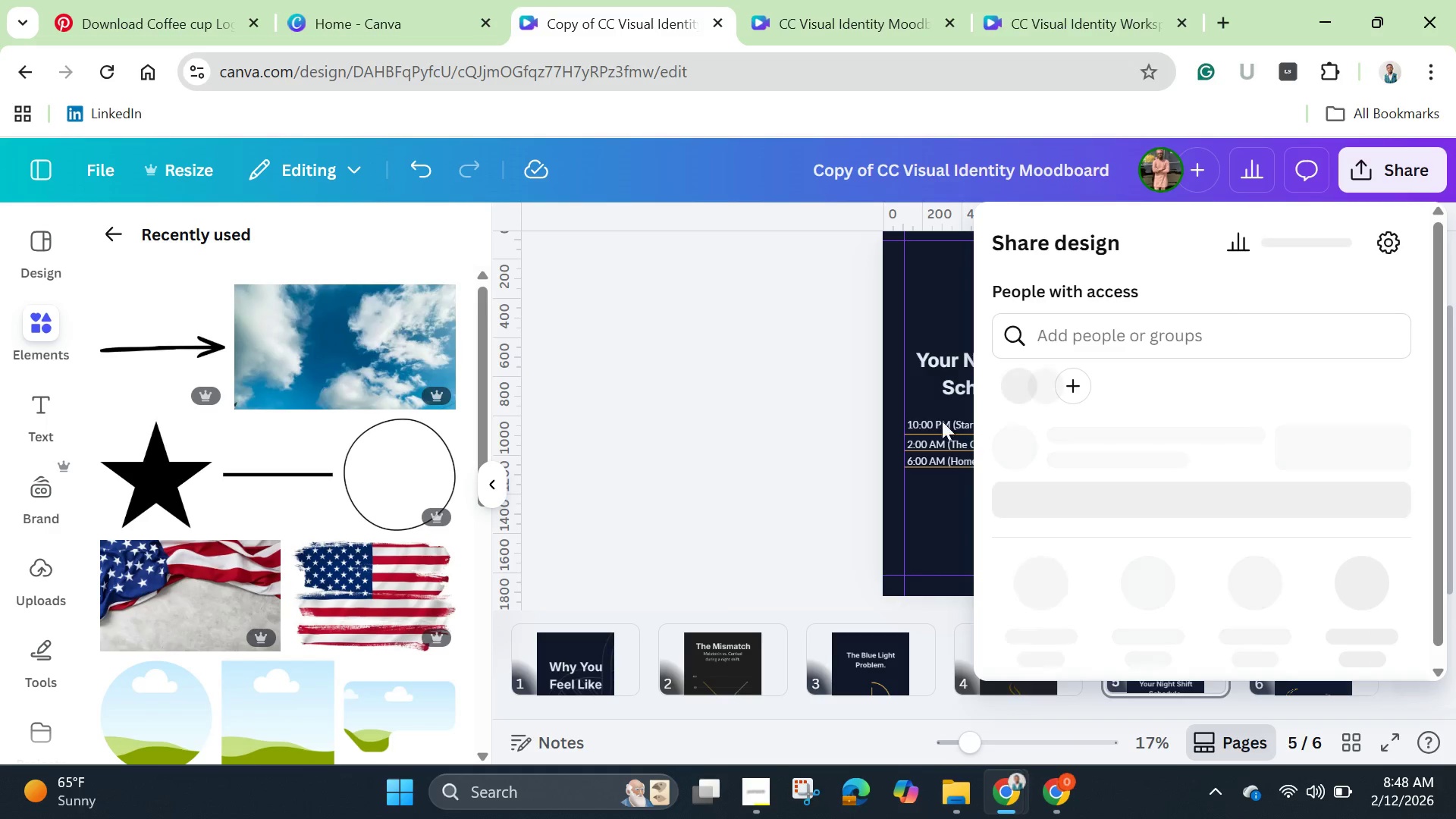 
scroll: coordinate [1199, 539], scroll_direction: down, amount: 2.0
 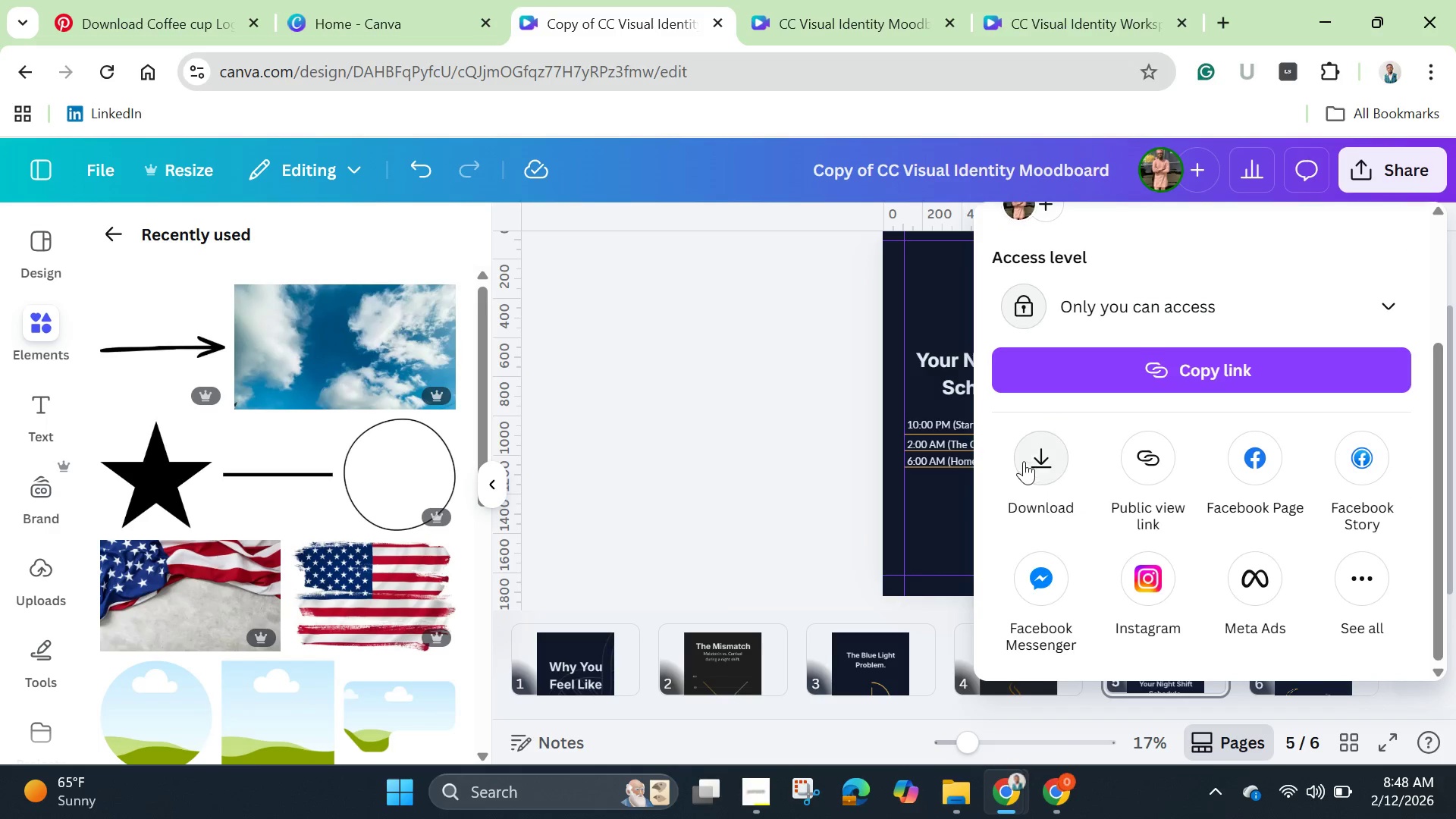 
left_click([1024, 460])
 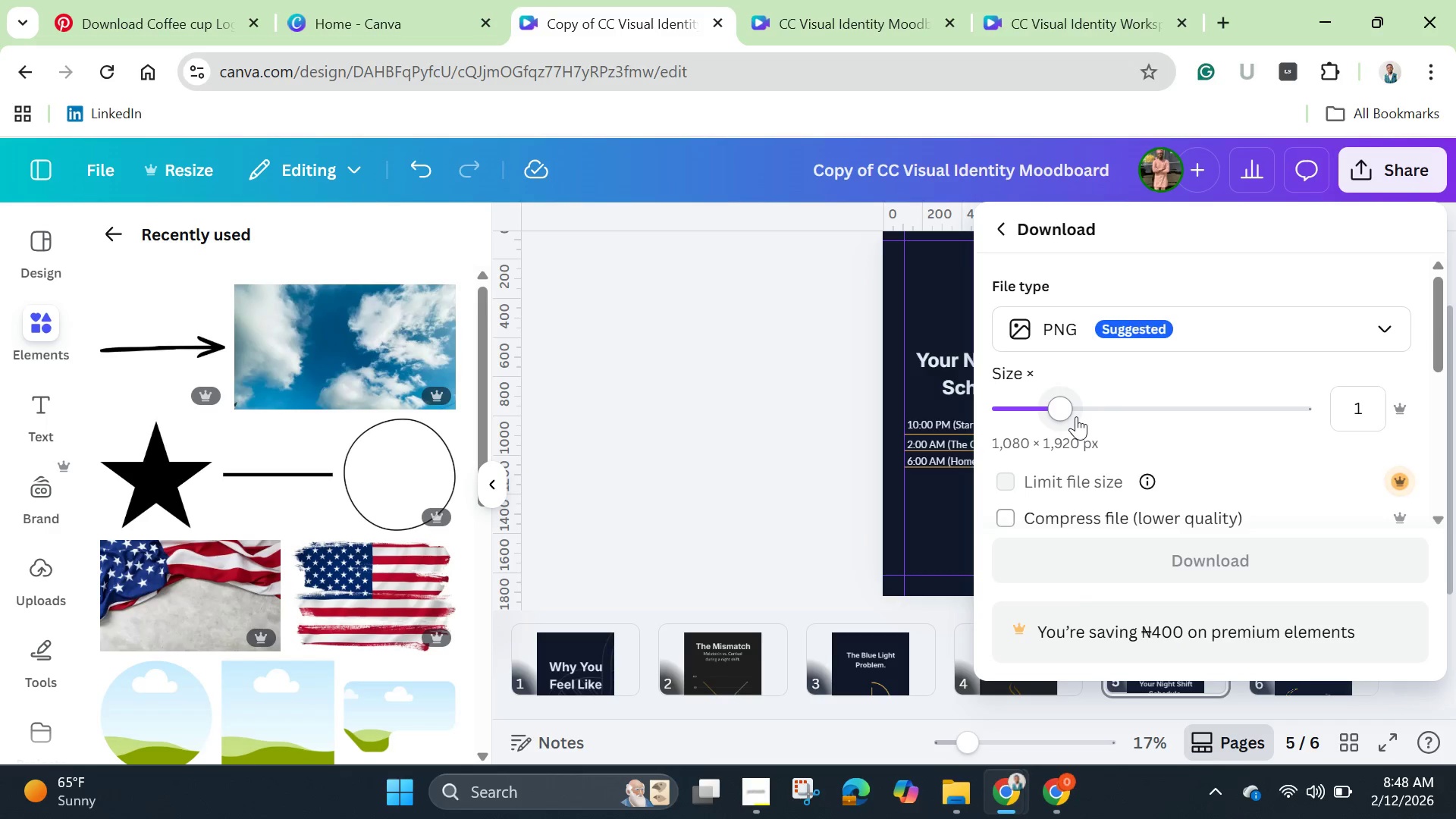 
mouse_move([1084, 435])
 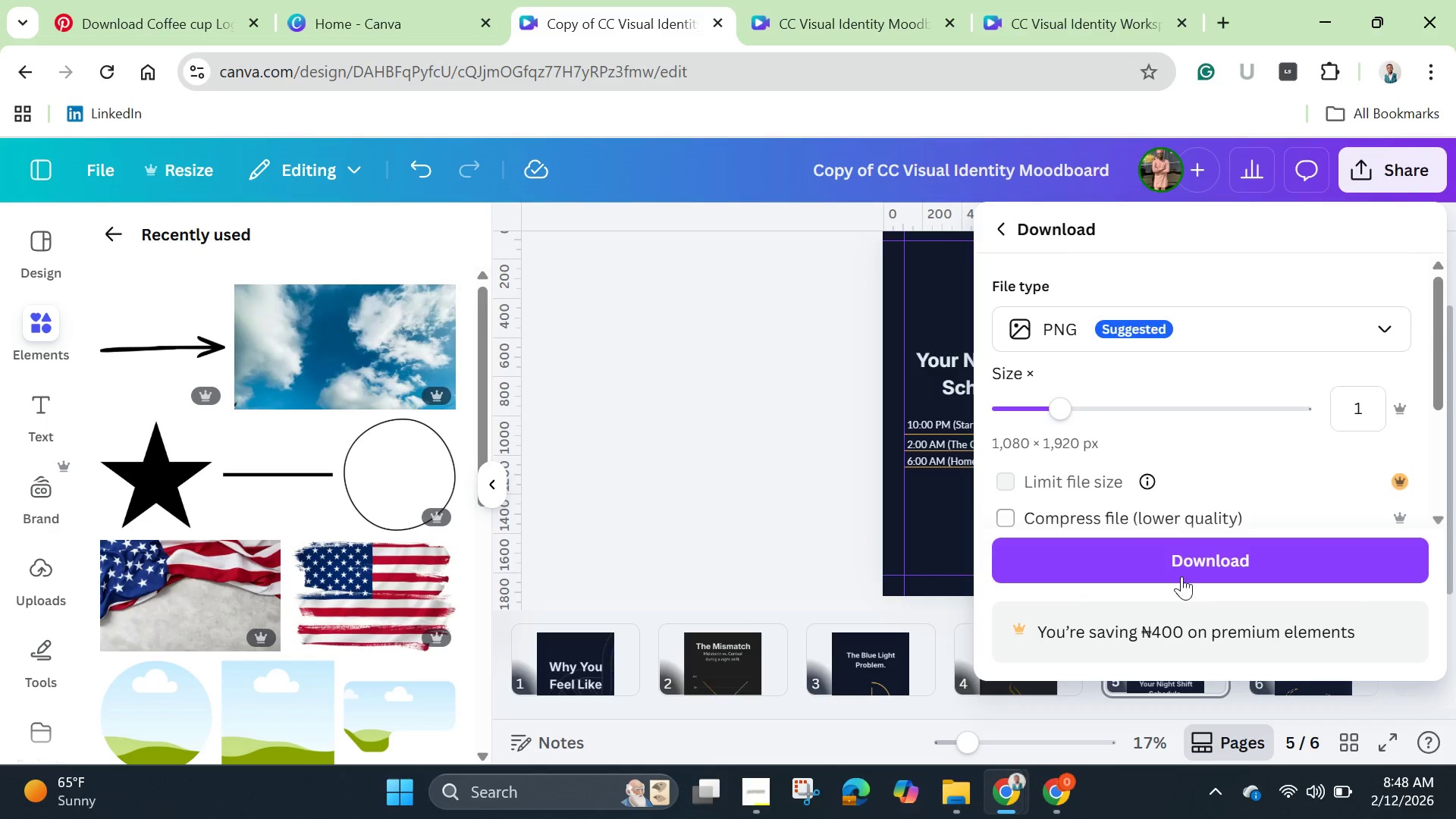 
left_click([1177, 562])
 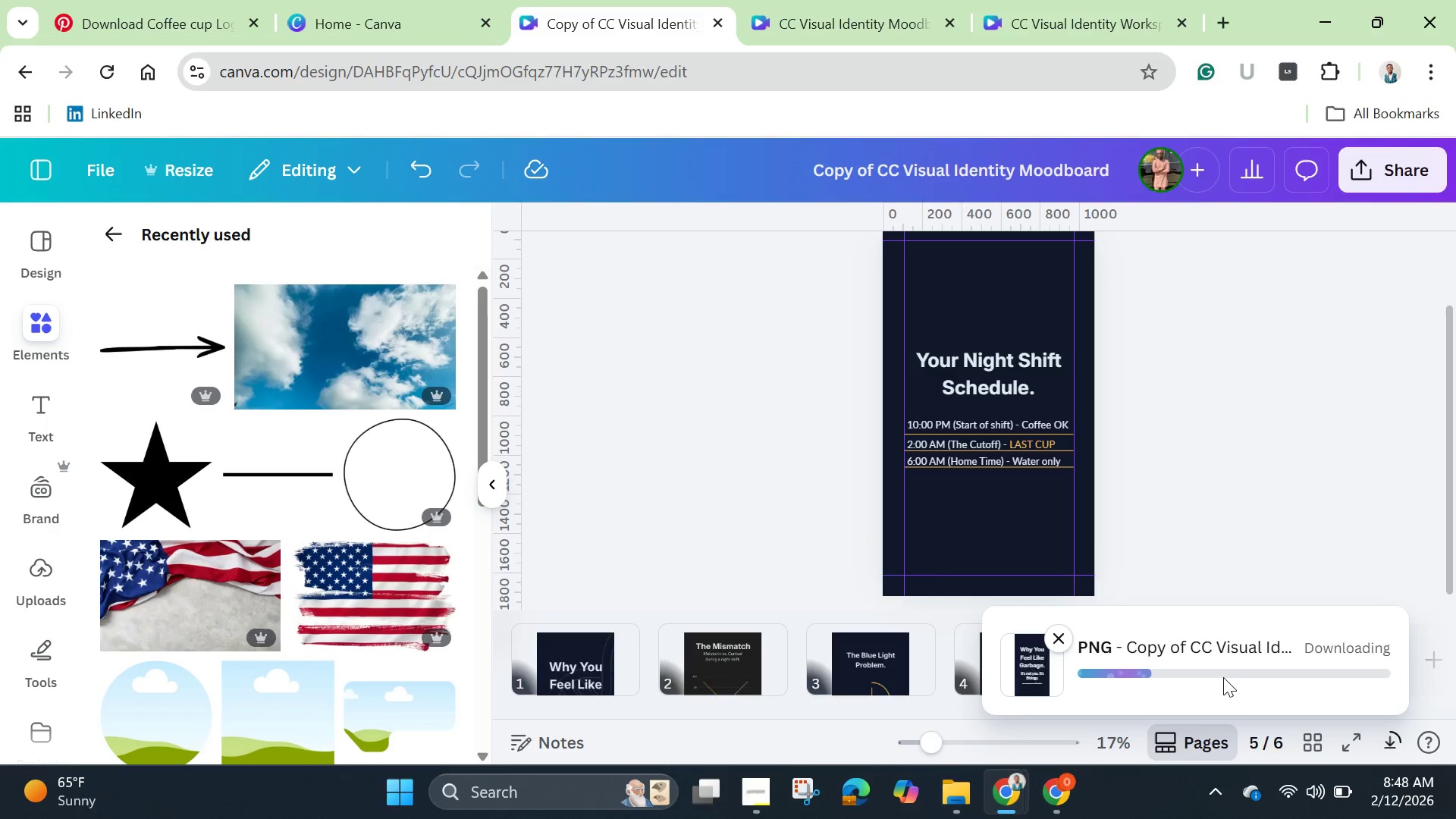 
left_click([1050, 631])
 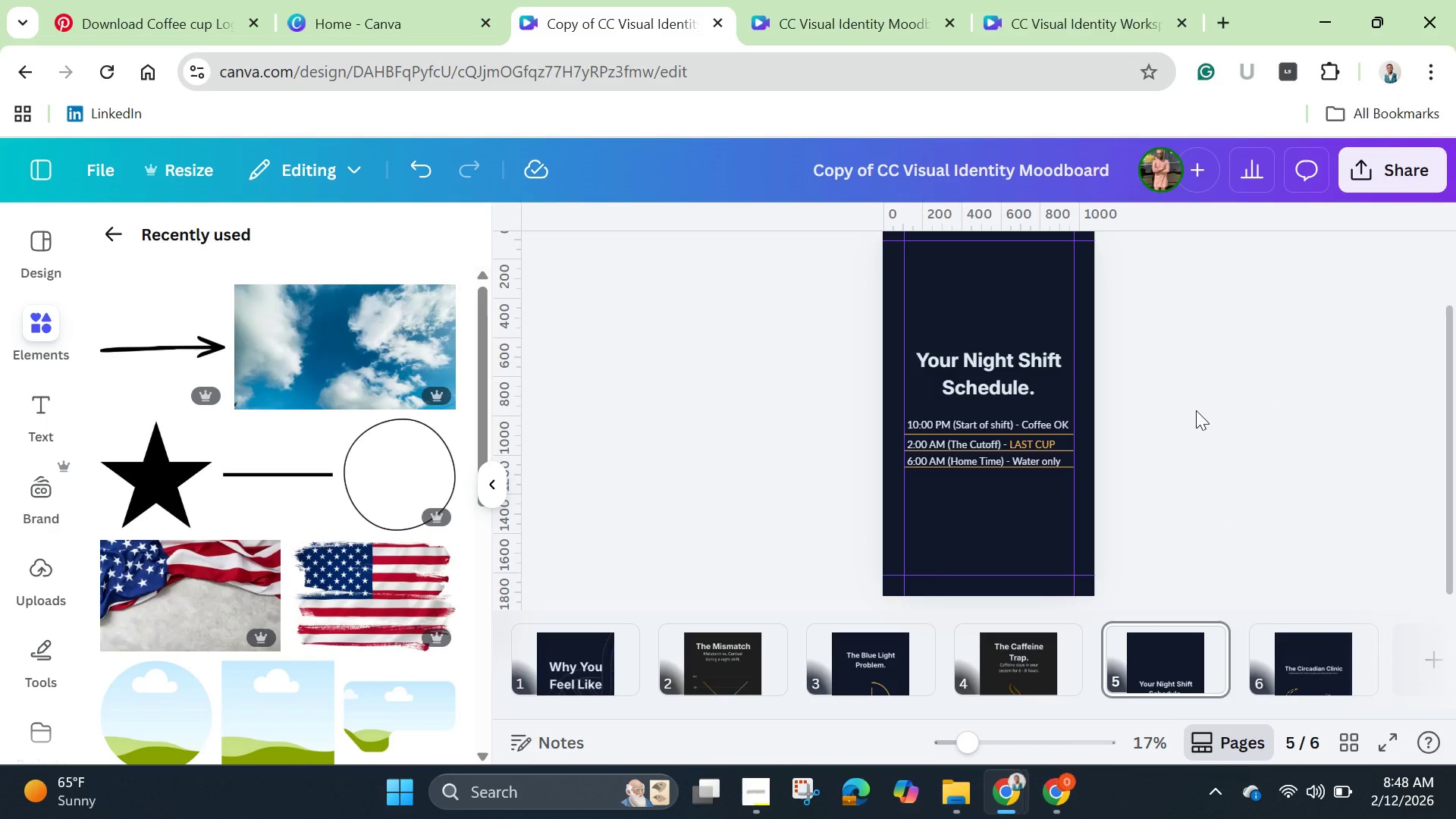 
wait(34.58)
 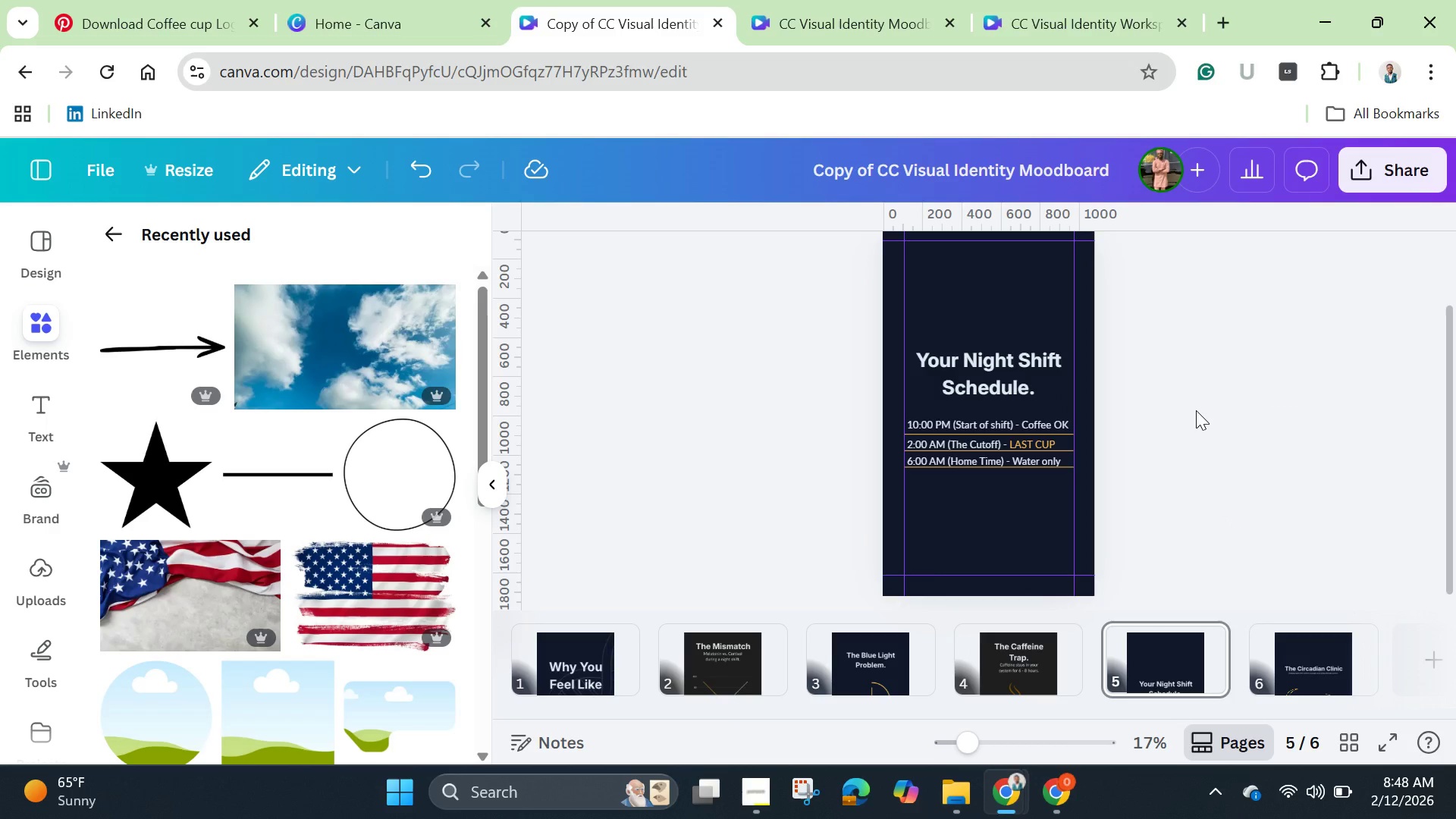 
left_click([1020, 179])
 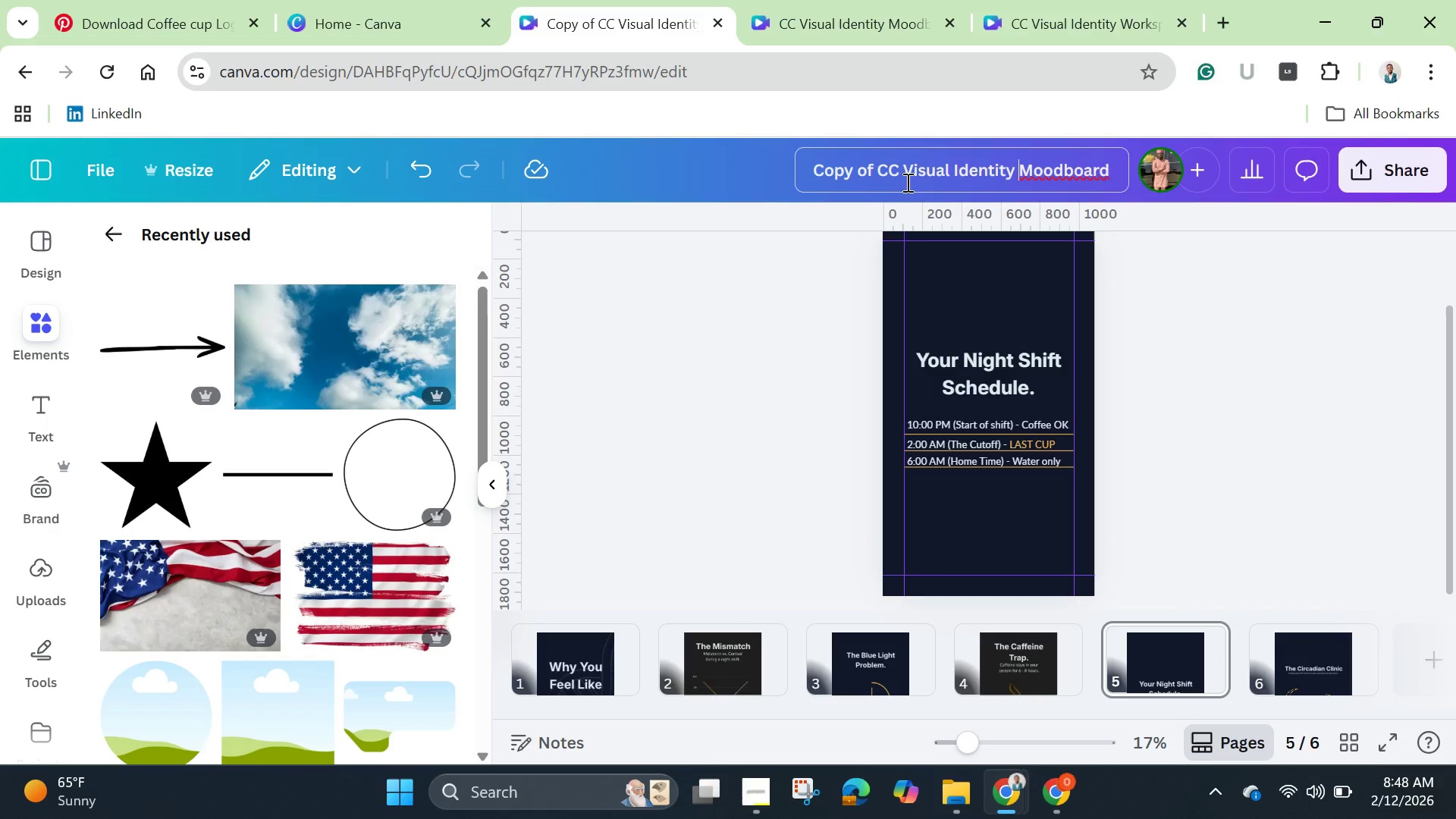 